 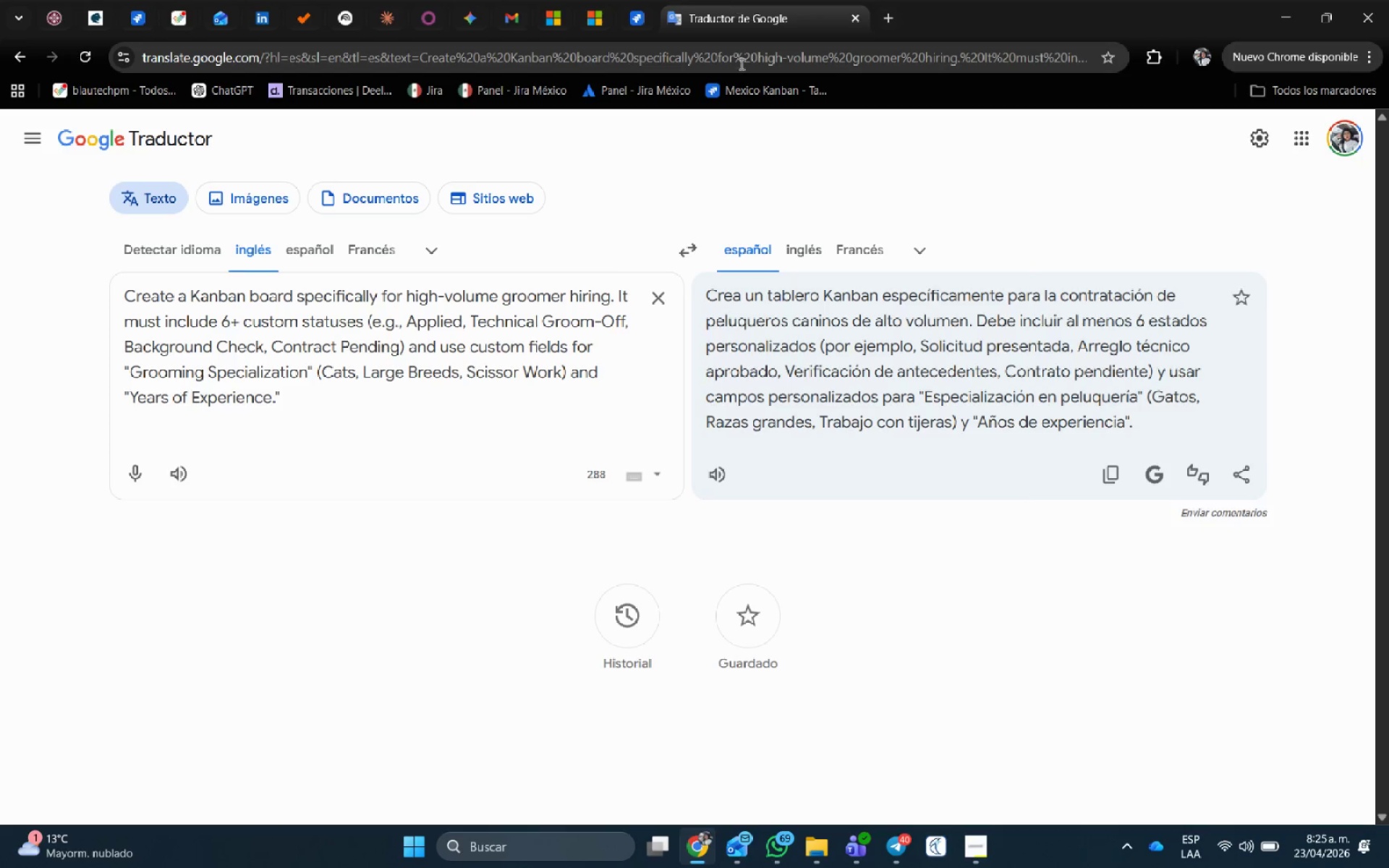 
left_click([656, 295])
 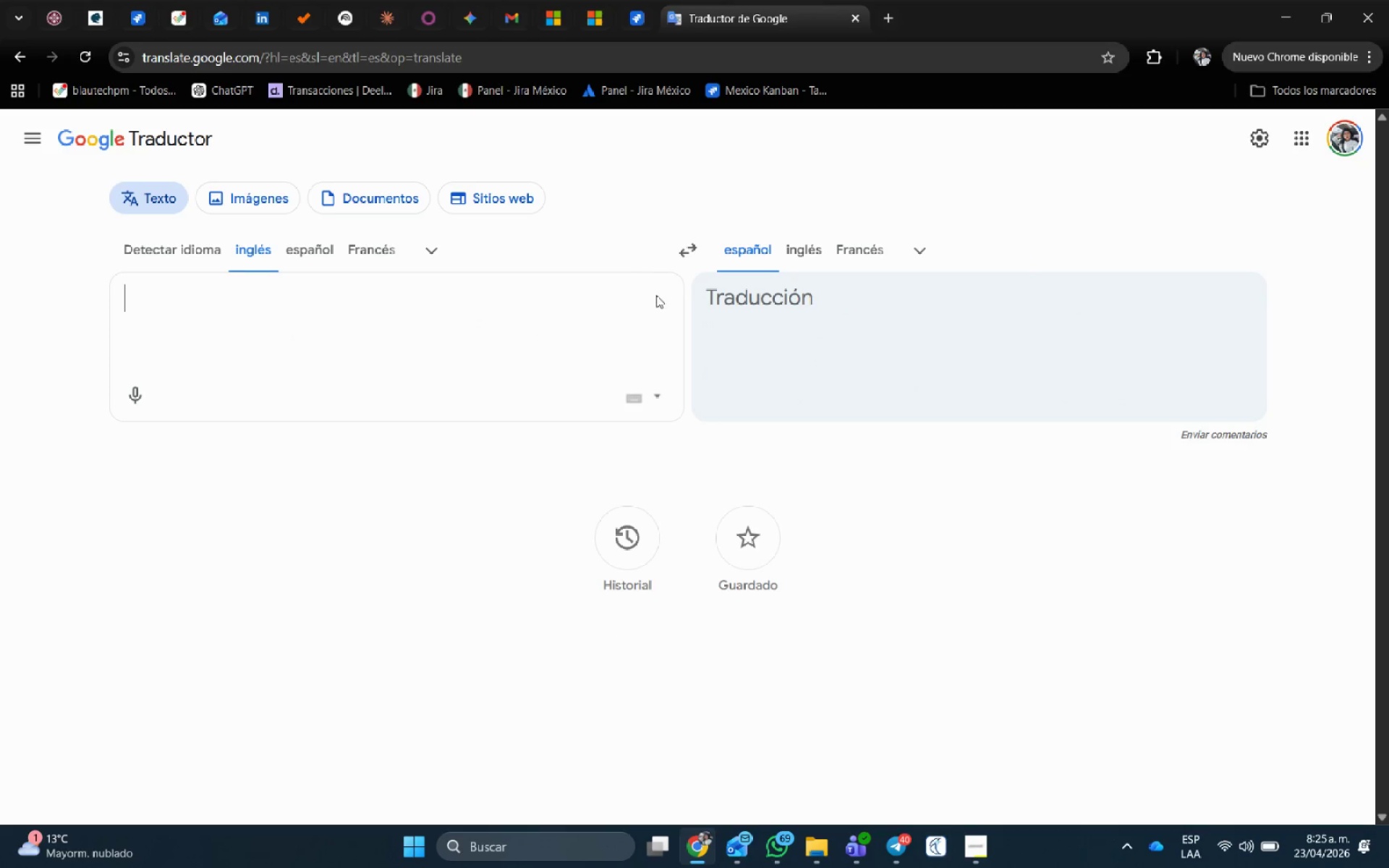 
key(Control+V)
 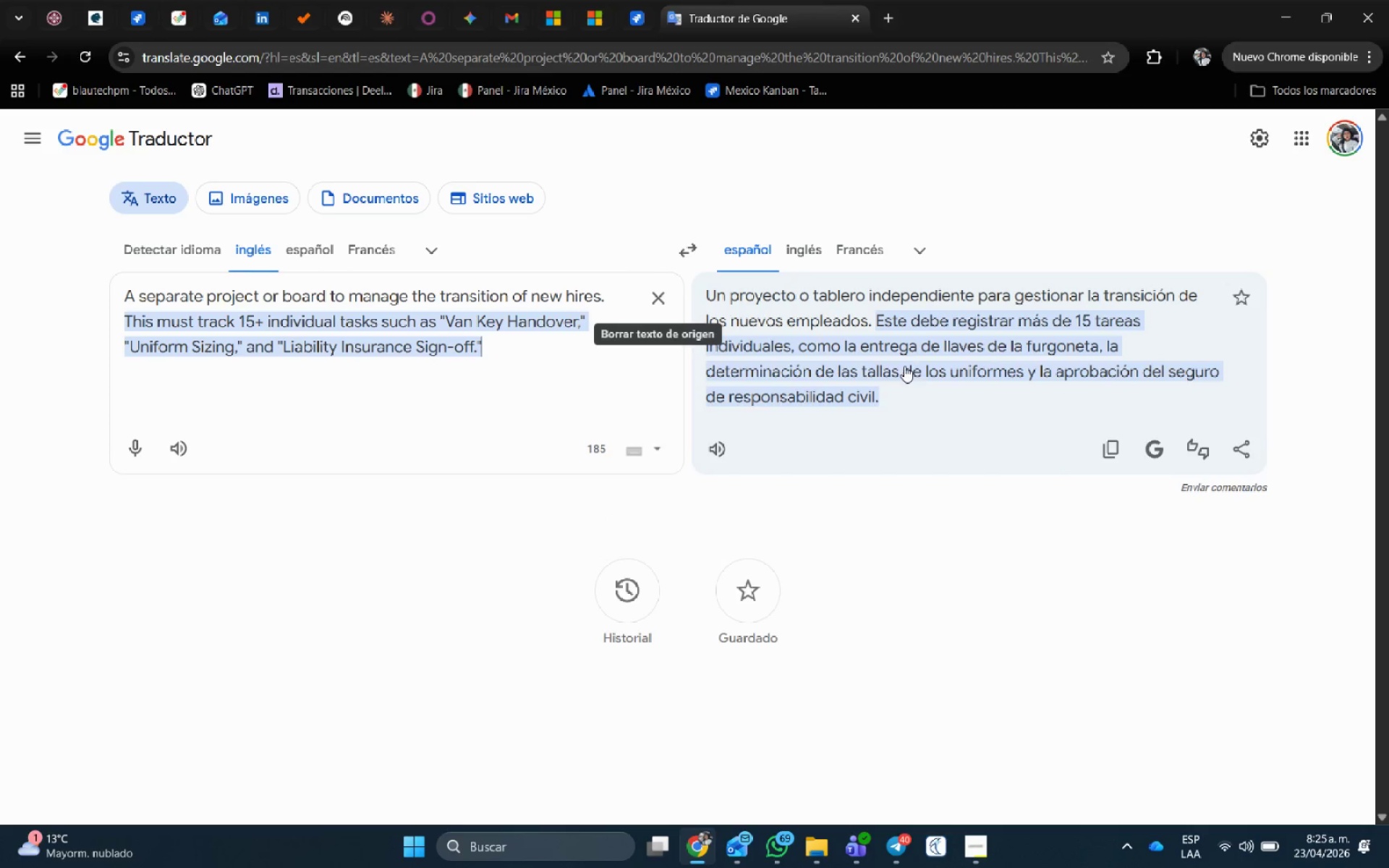 
wait(10.38)
 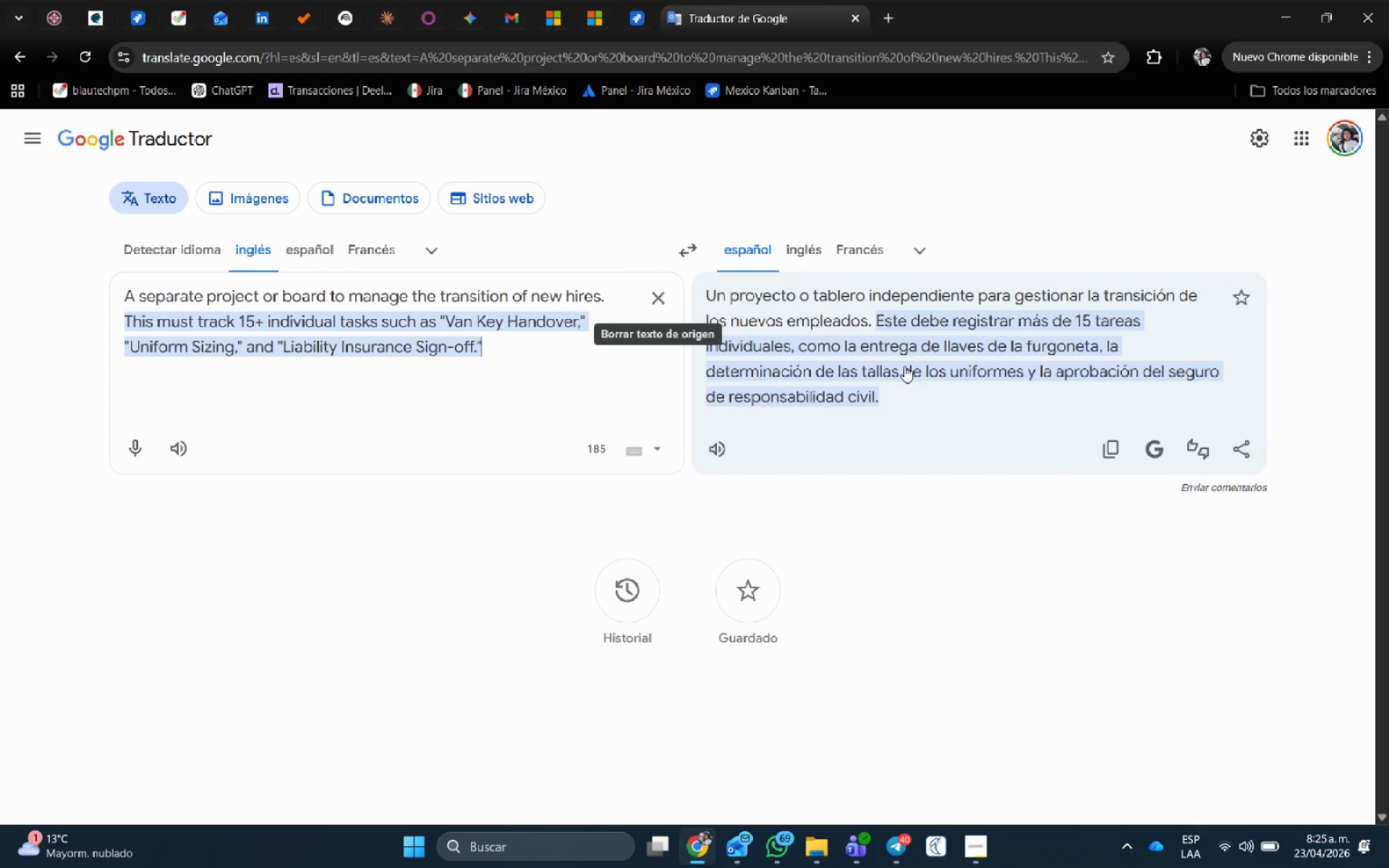 
left_click([473, 390])
 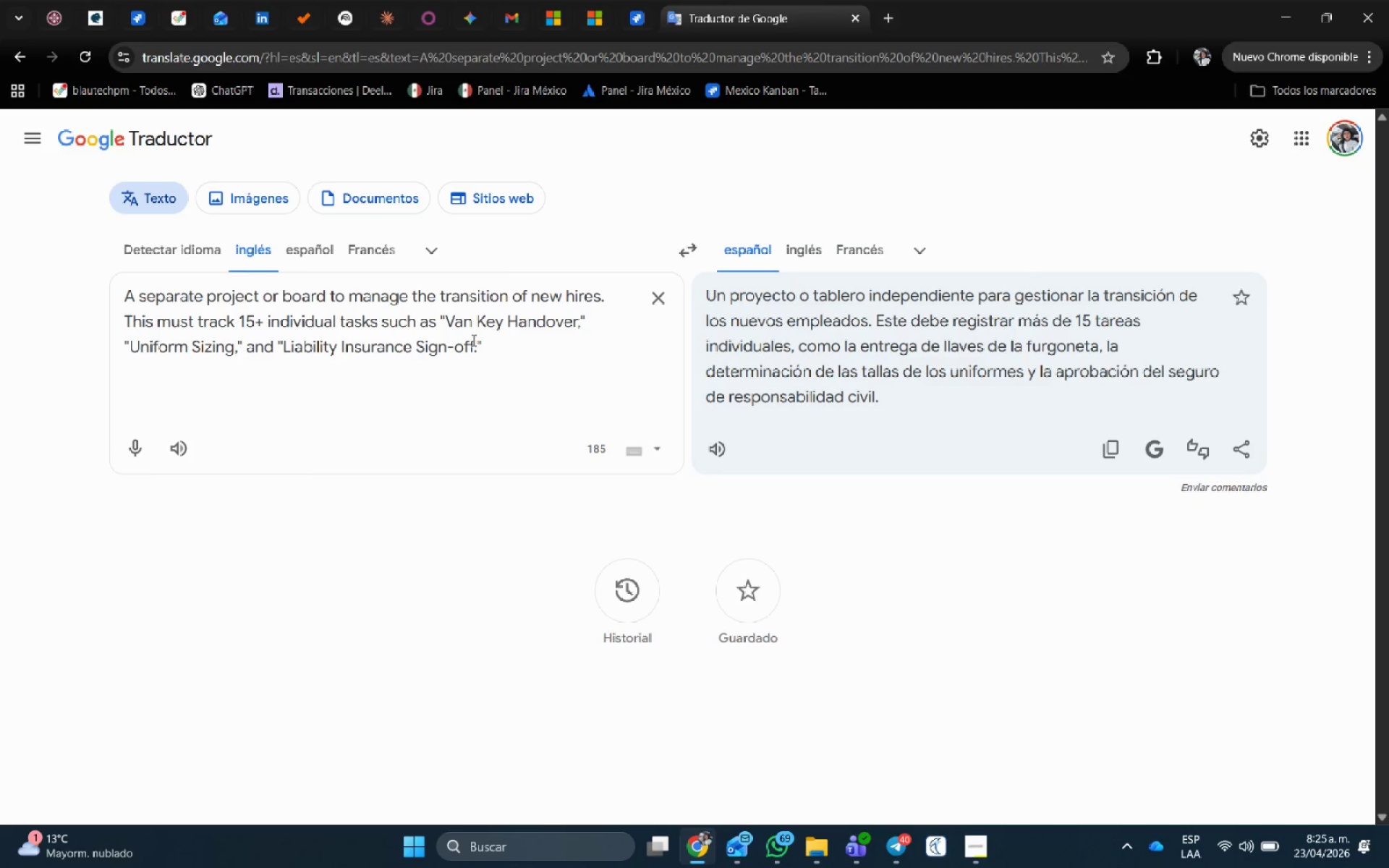 
left_click_drag(start_coordinate=[473, 340], to_coordinate=[281, 354])
 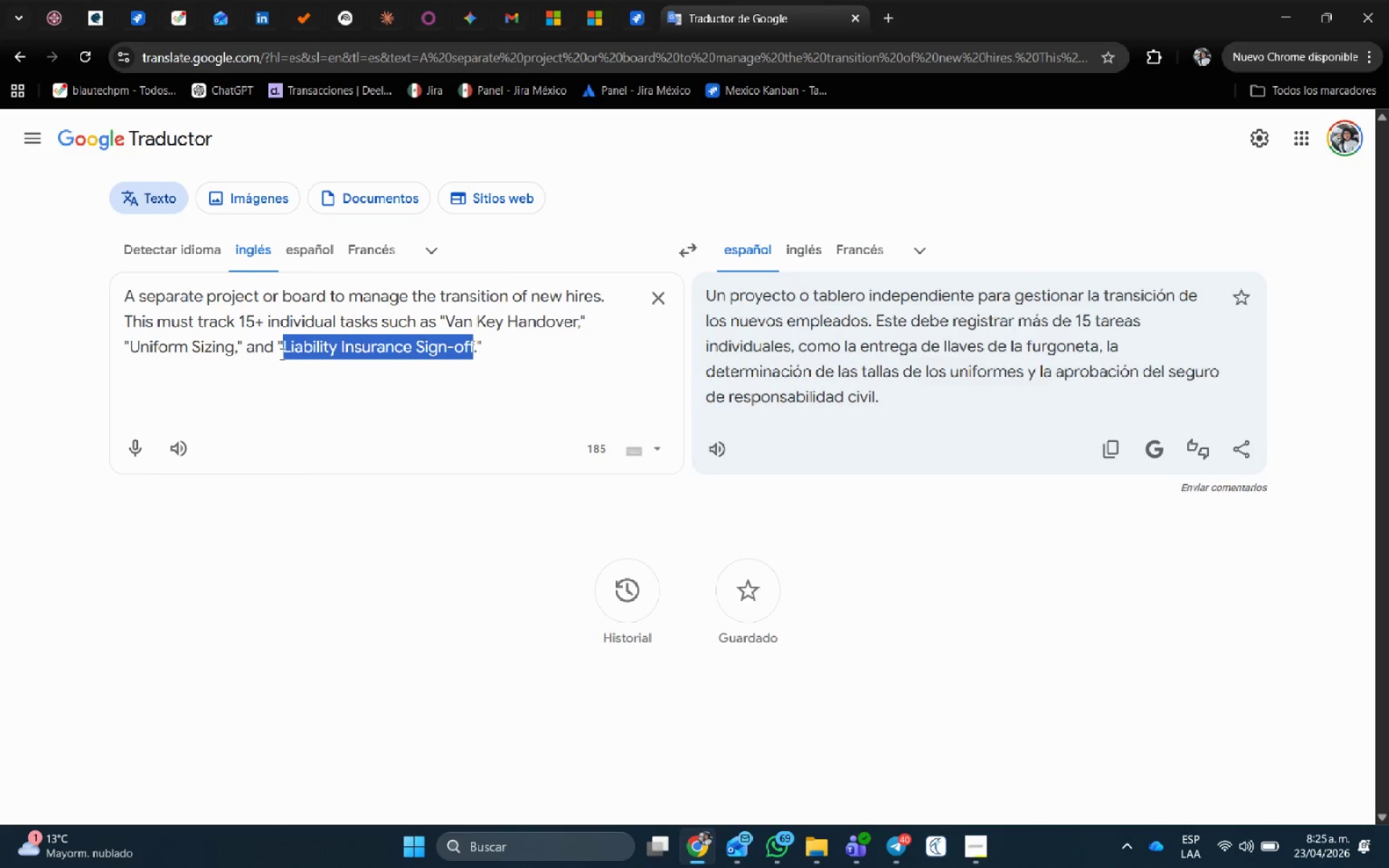 
key(Control+C)
 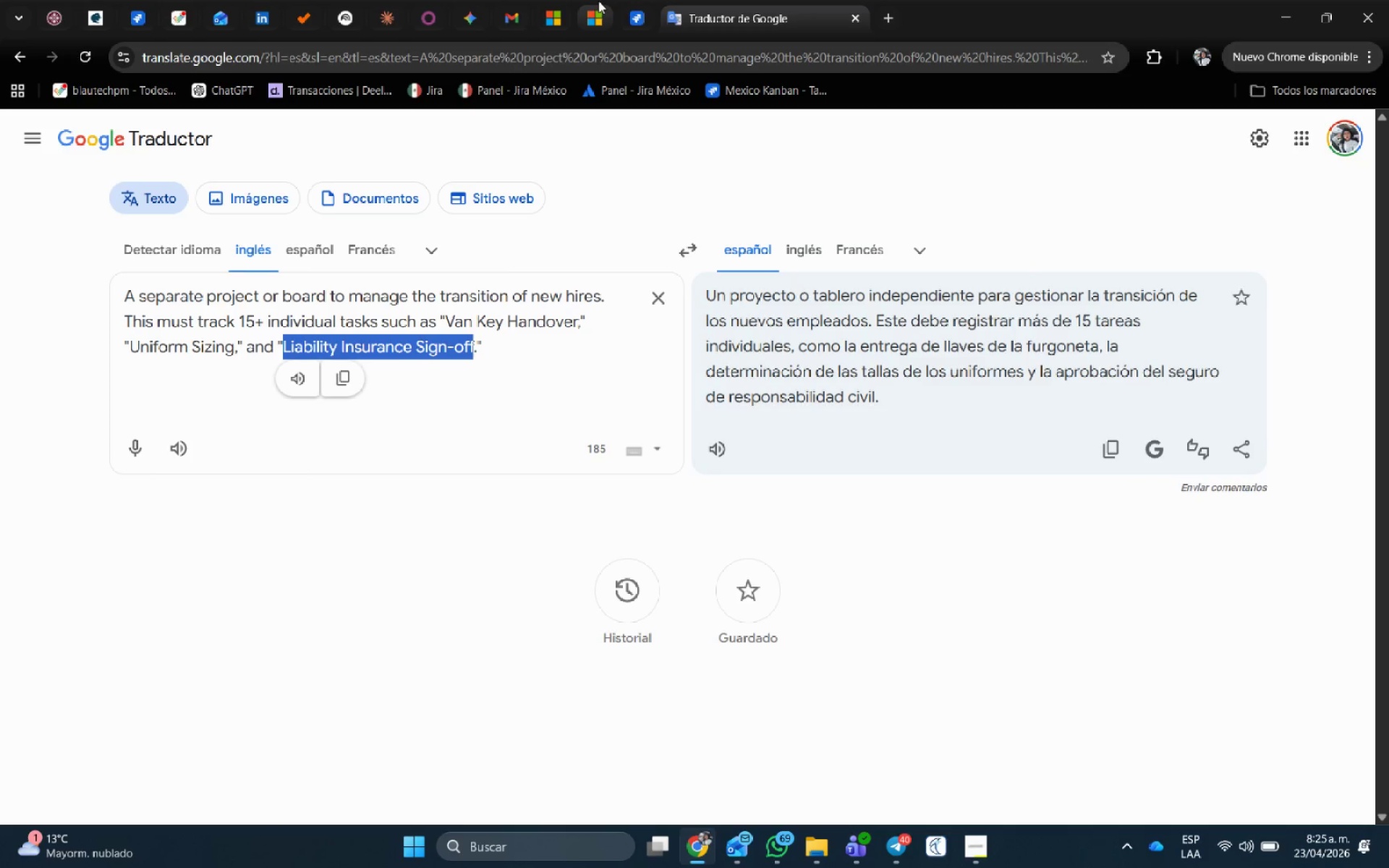 
left_click([637, 9])
 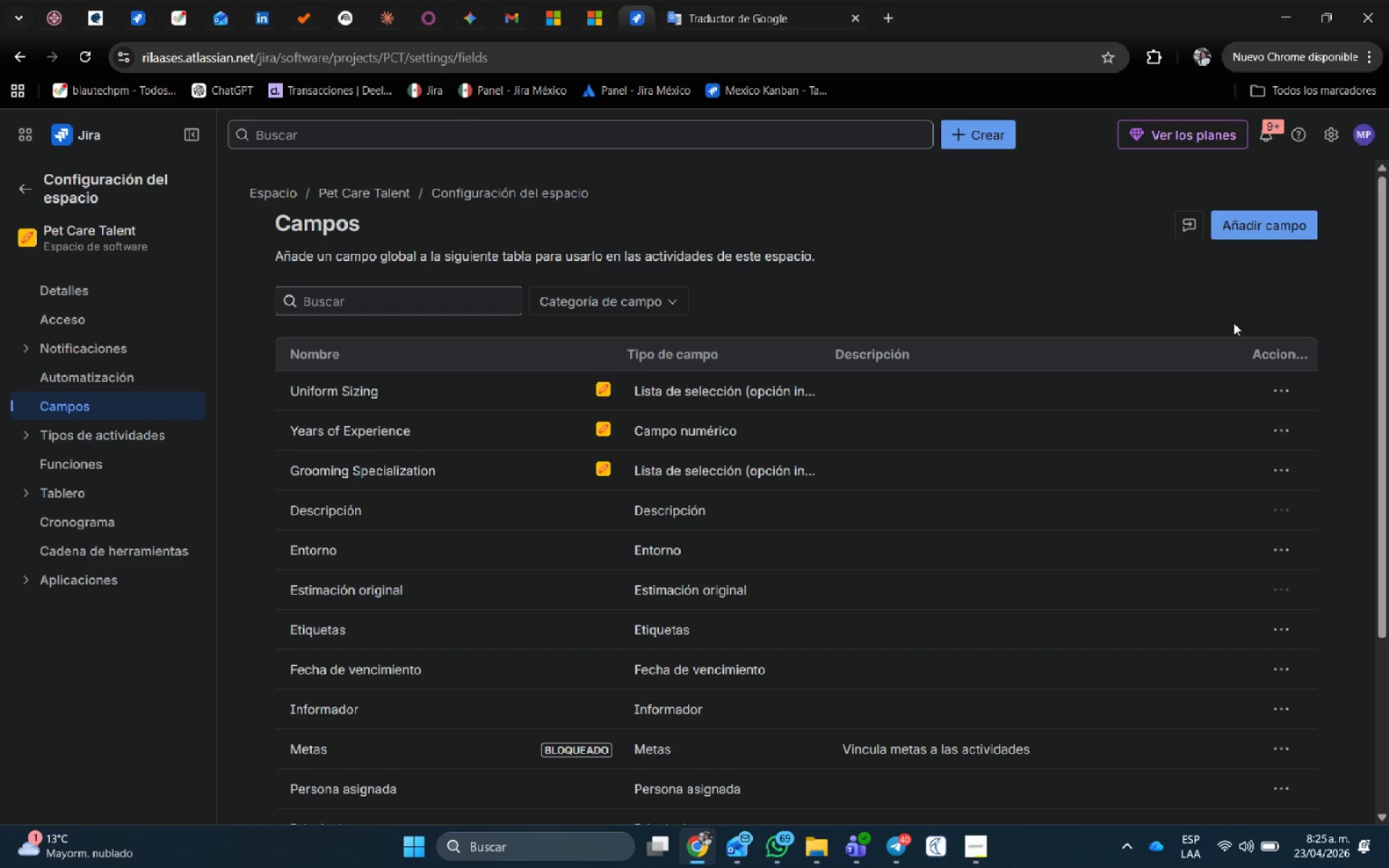 
left_click([1282, 231])
 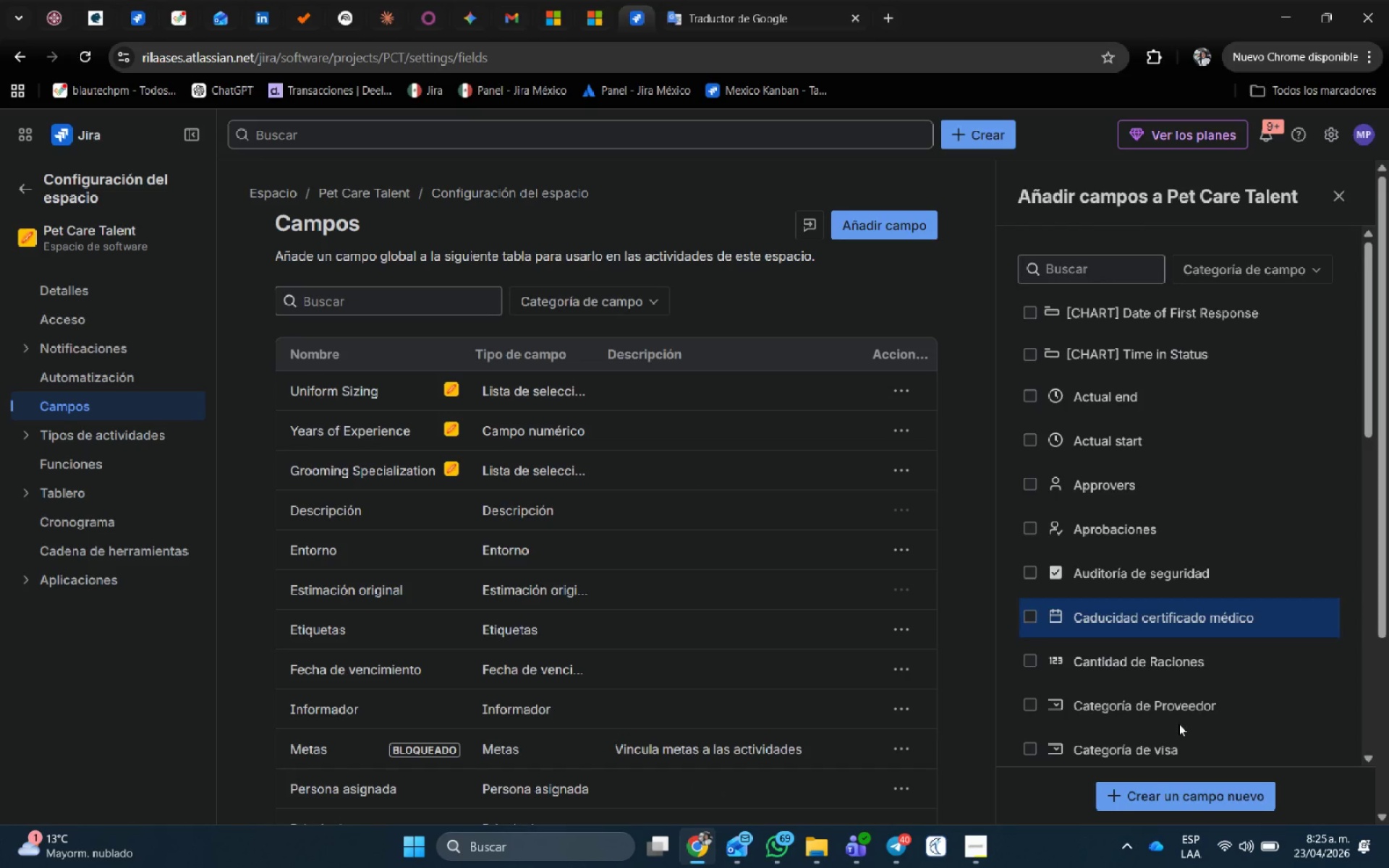 
left_click([1159, 799])
 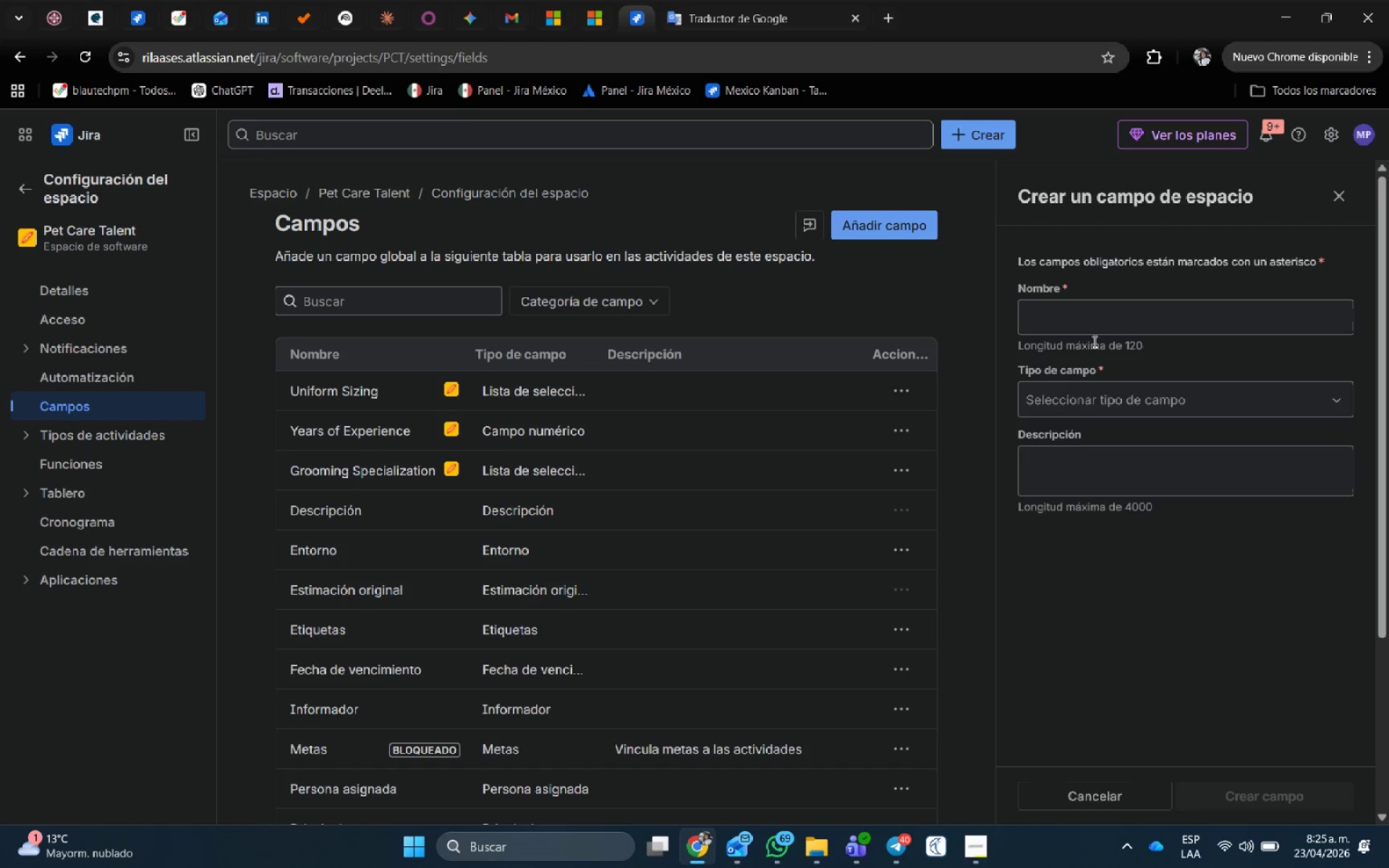 
left_click([1099, 323])
 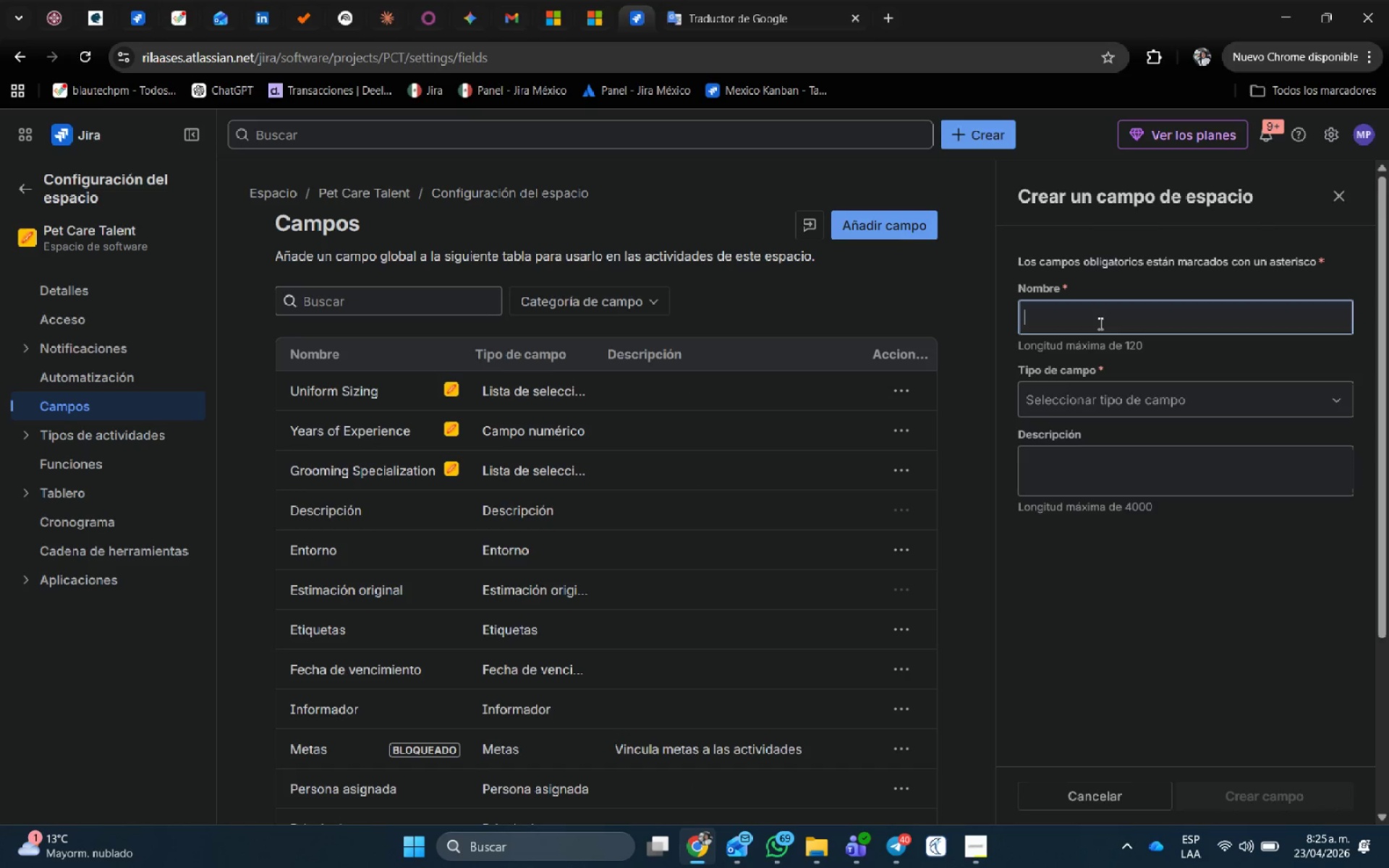 
key(Control+V)
 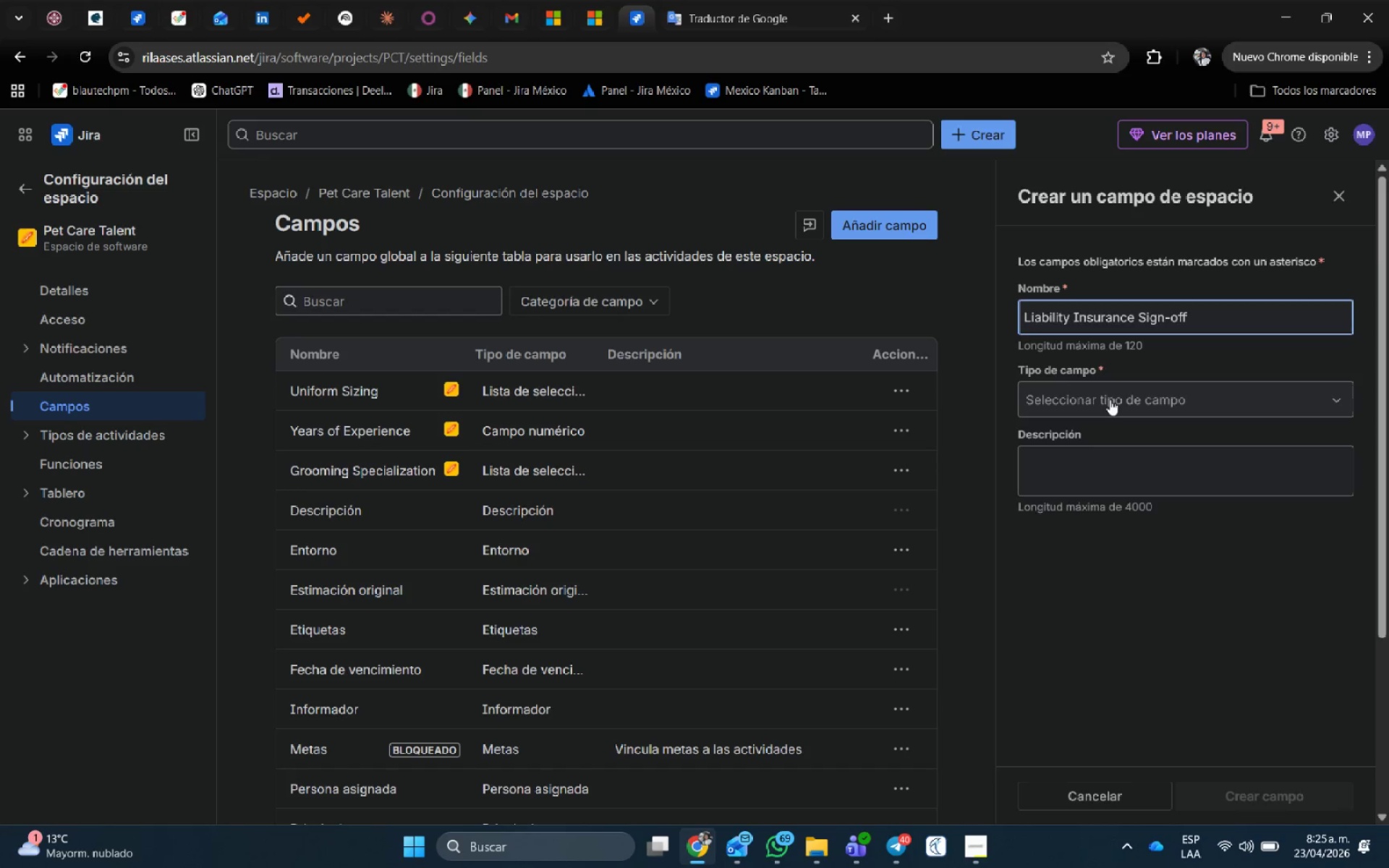 
left_click([1110, 399])
 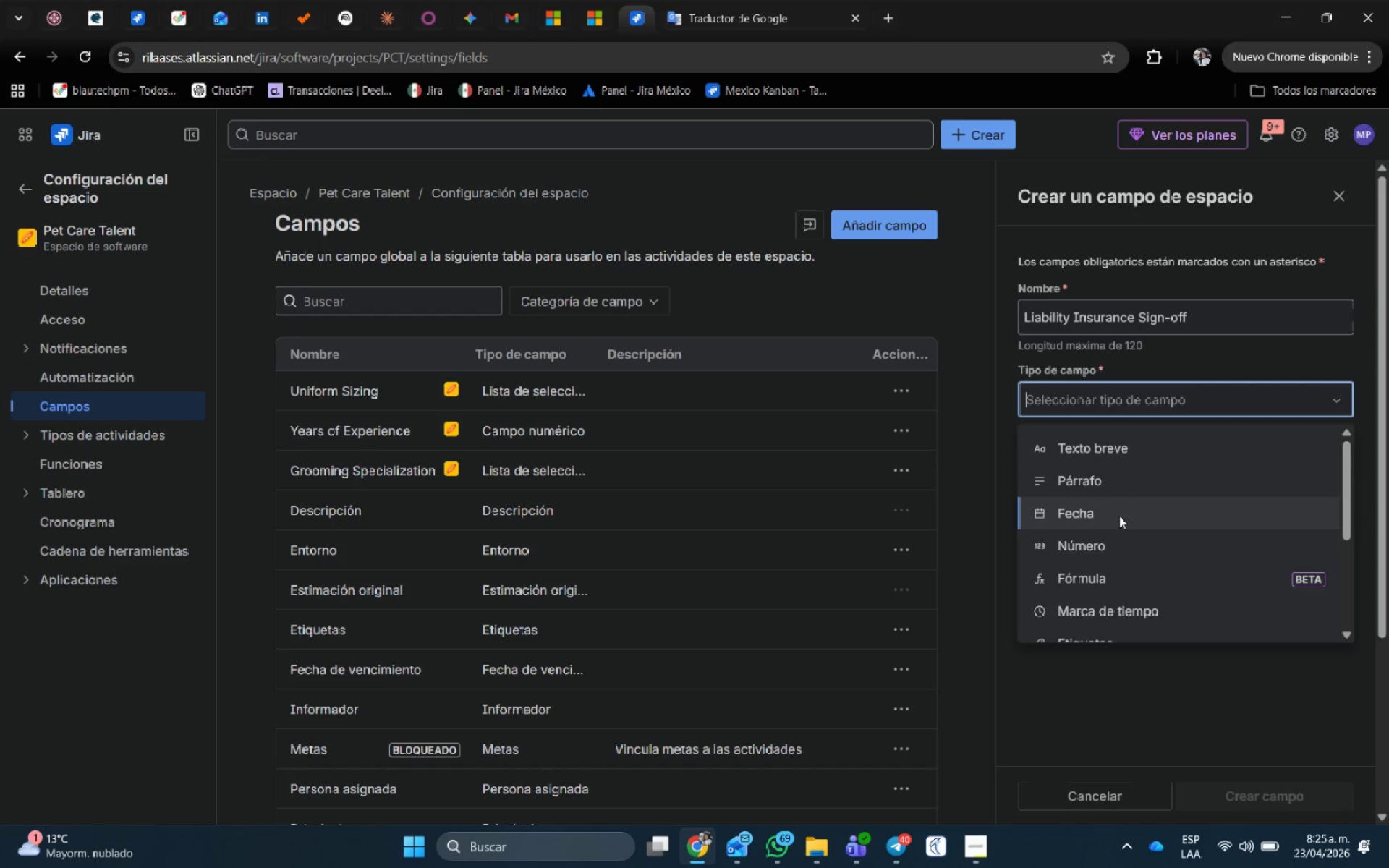 
scroll: coordinate [1123, 511], scroll_direction: down, amount: 2.0
 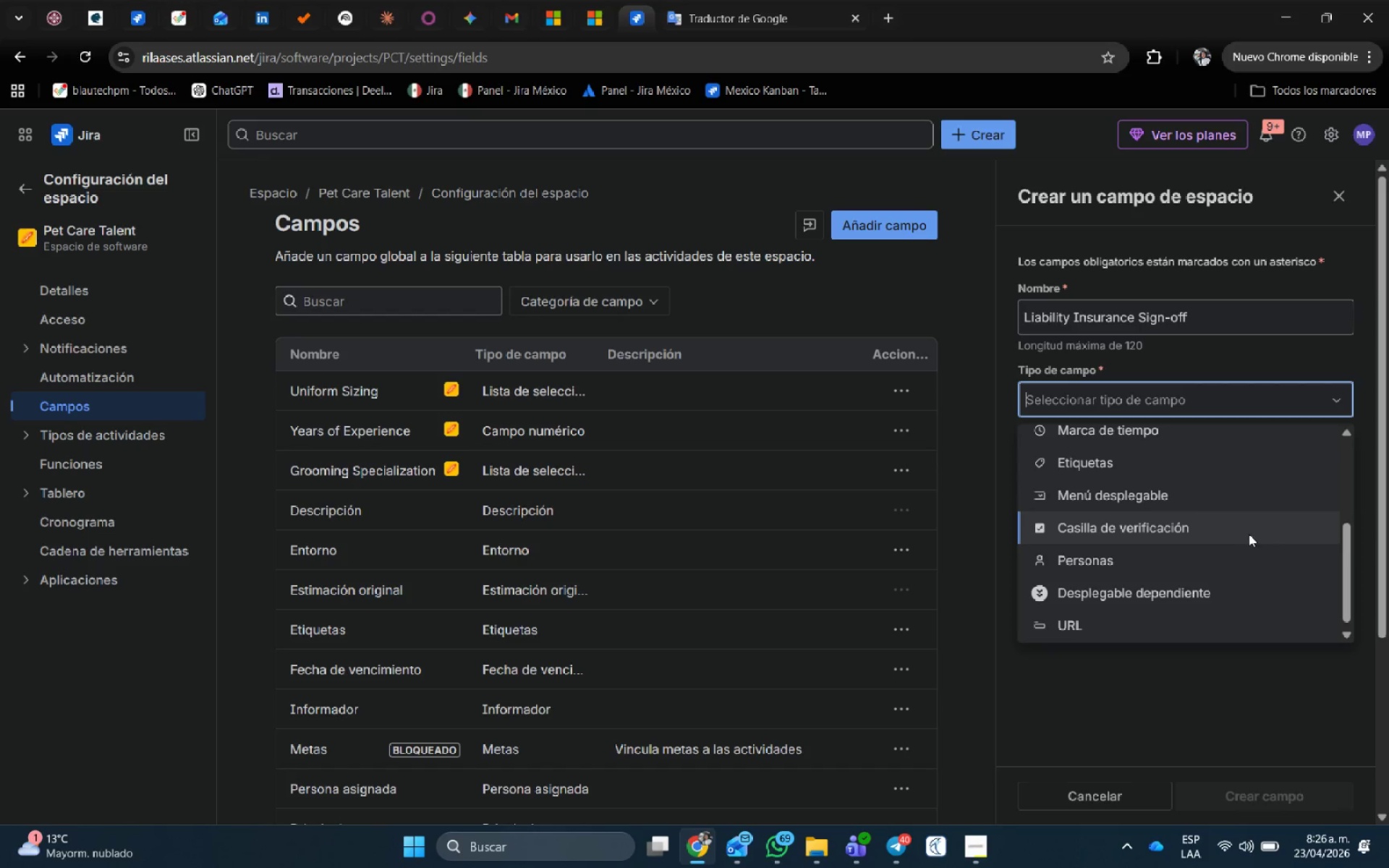 
left_click([1244, 531])
 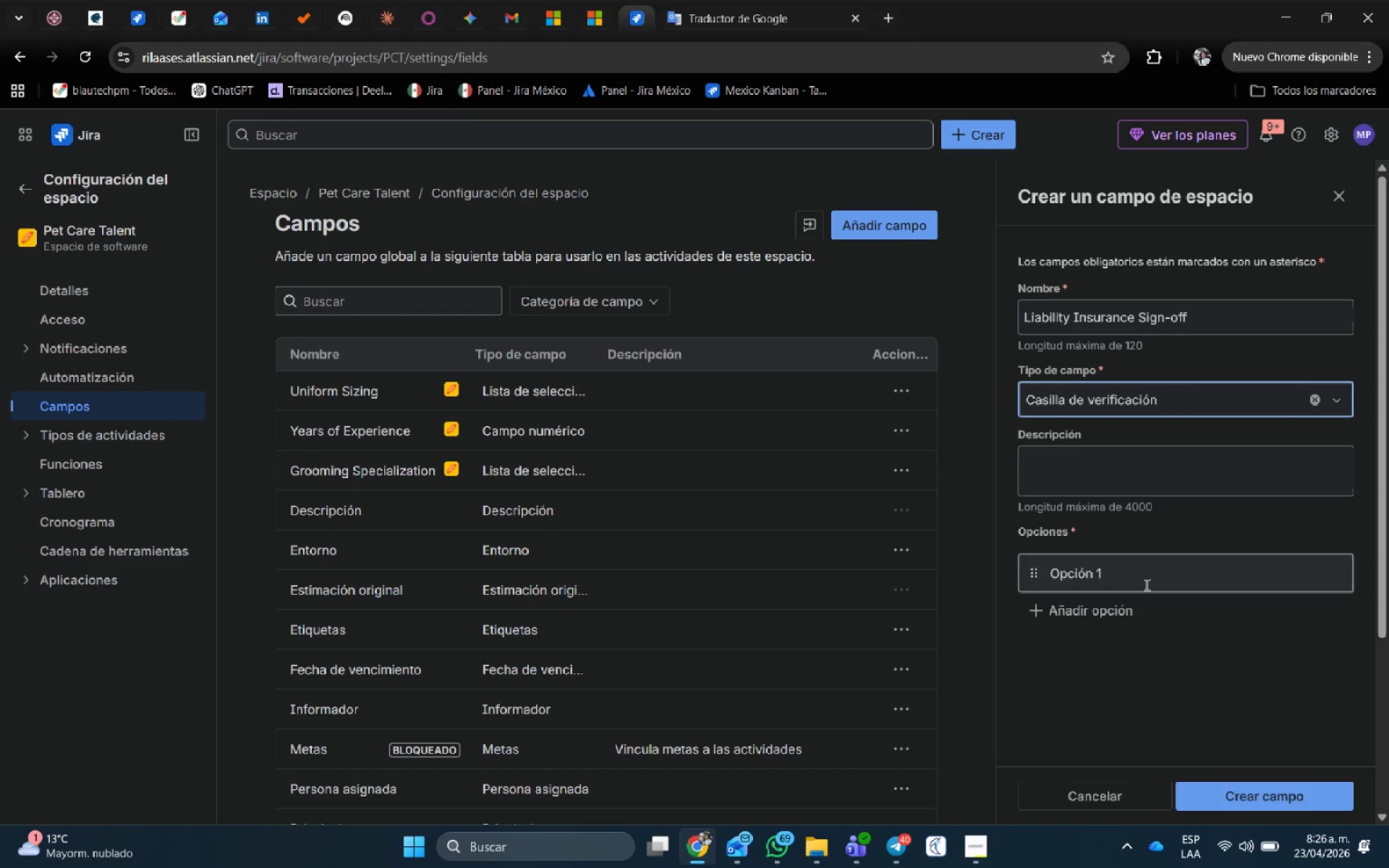 
left_click_drag(start_coordinate=[1142, 576], to_coordinate=[1030, 565])
 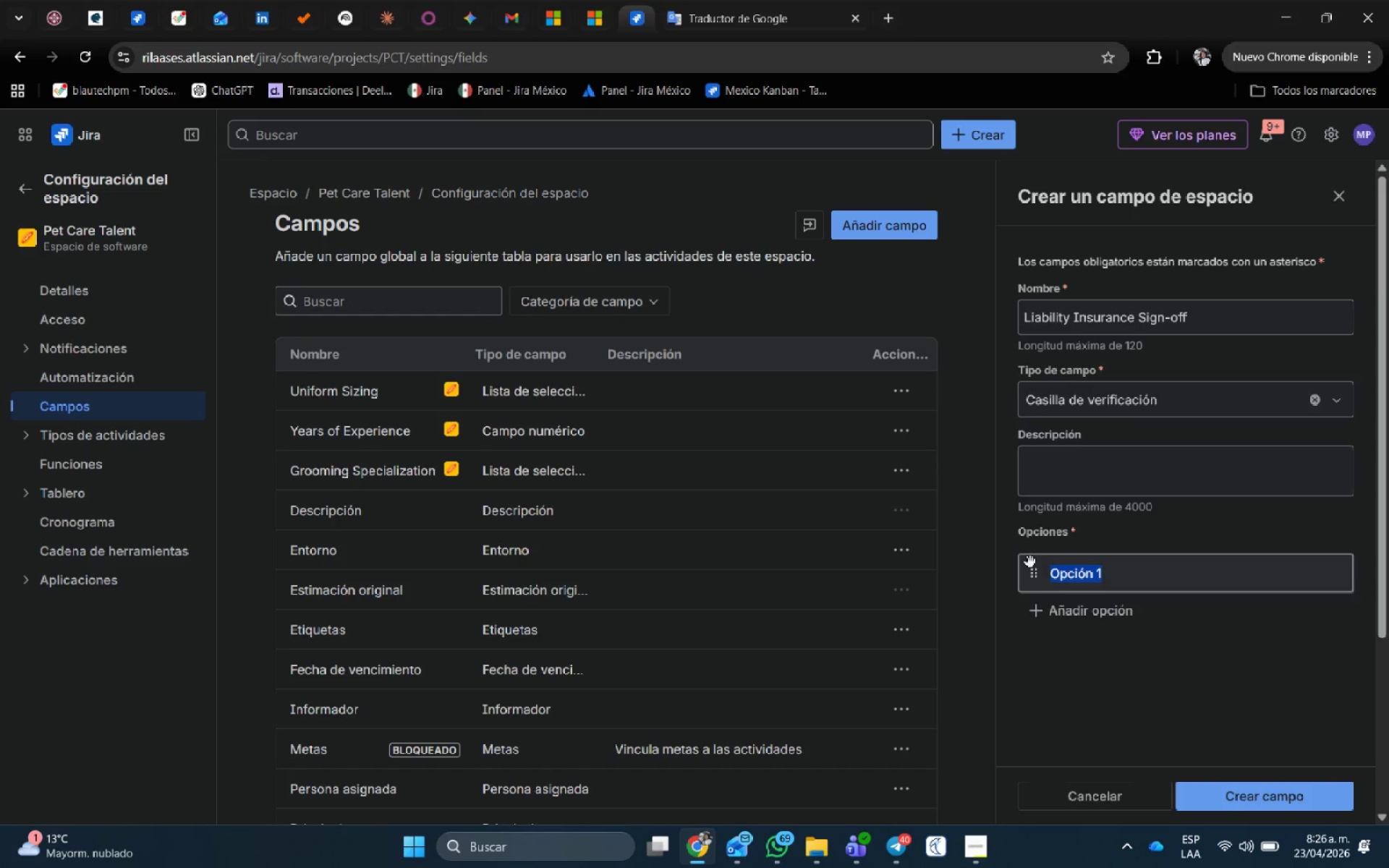 
key(Shift+ShiftRight)
 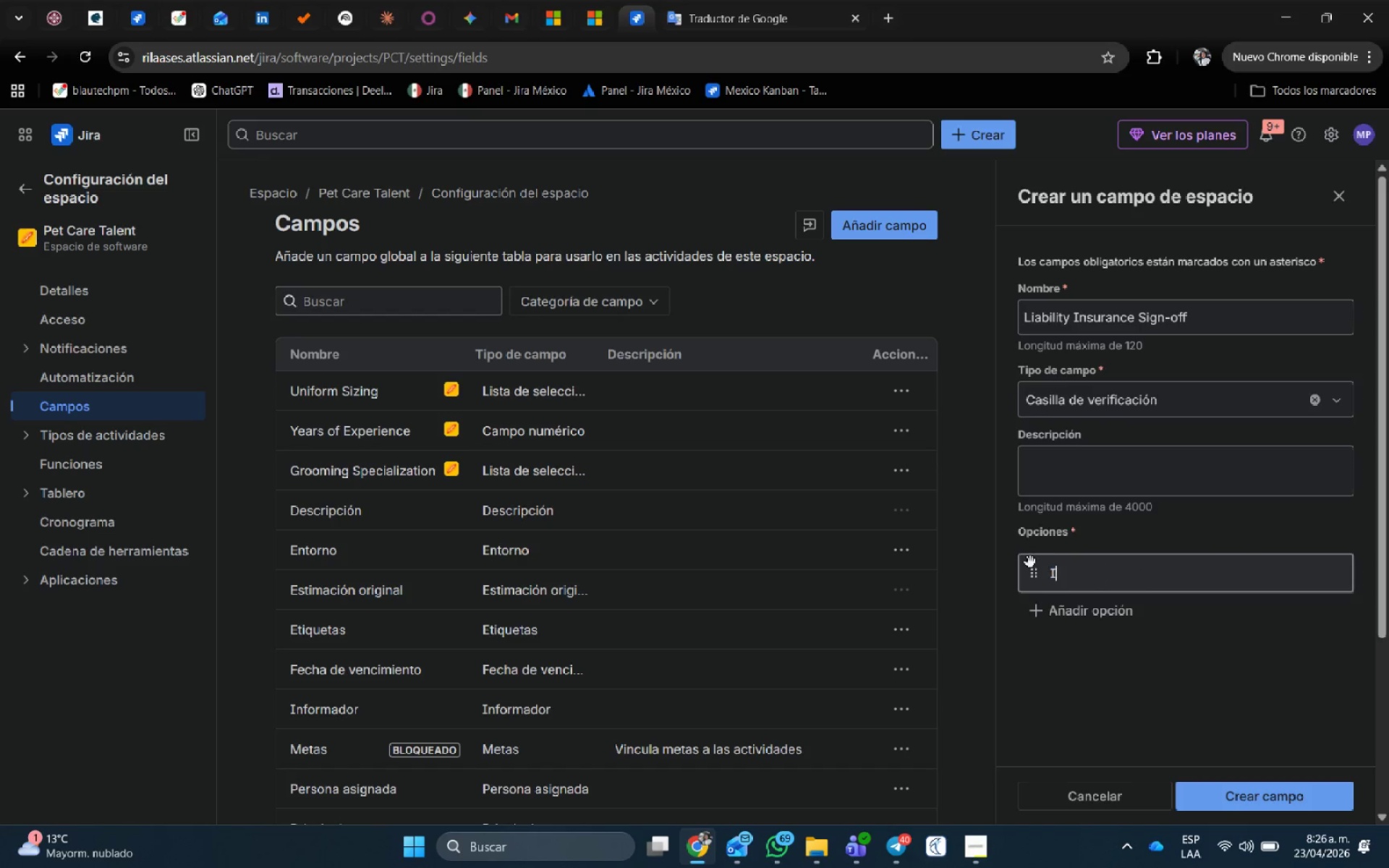 
key(Shift+I)
 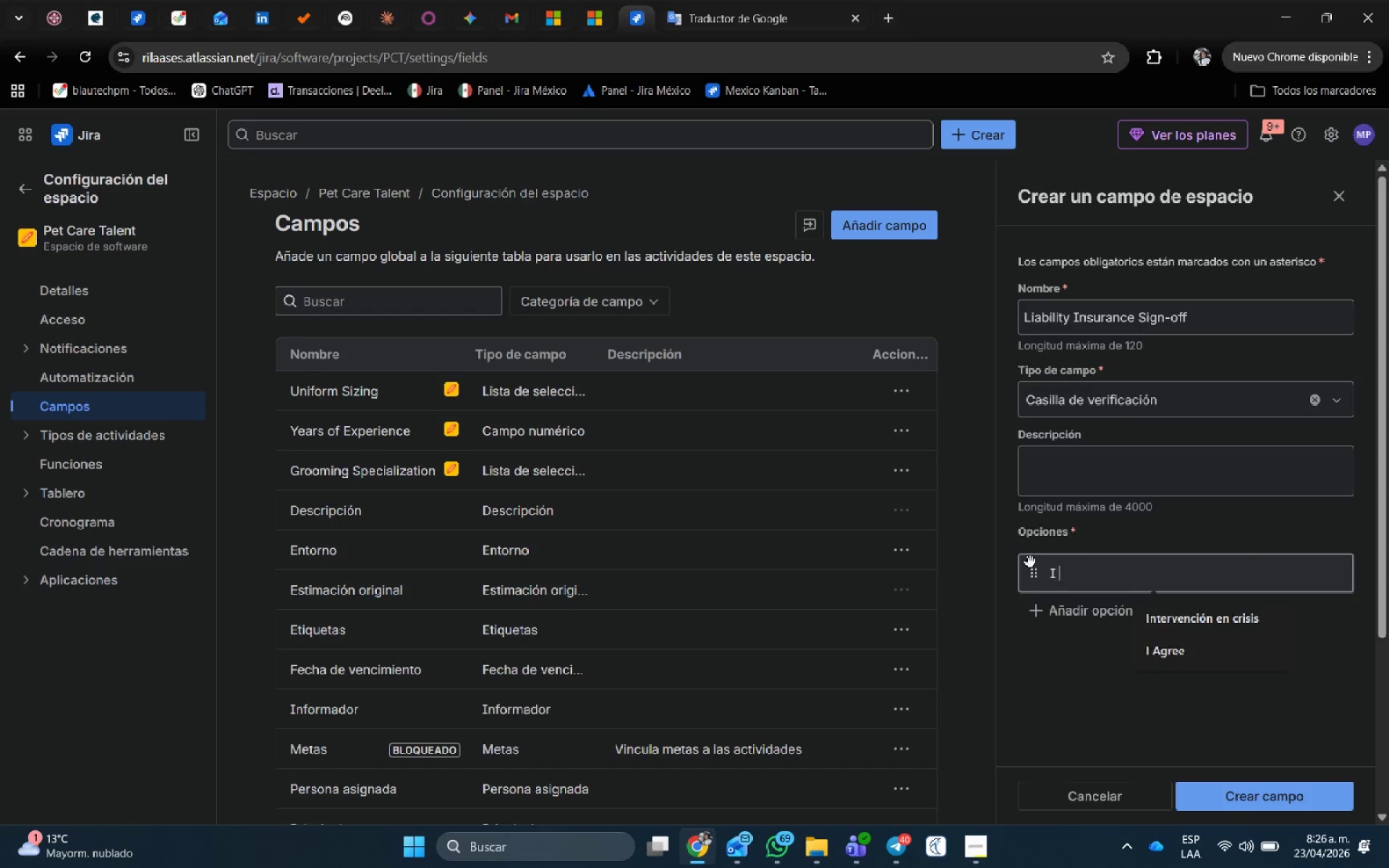 
key(Space)
 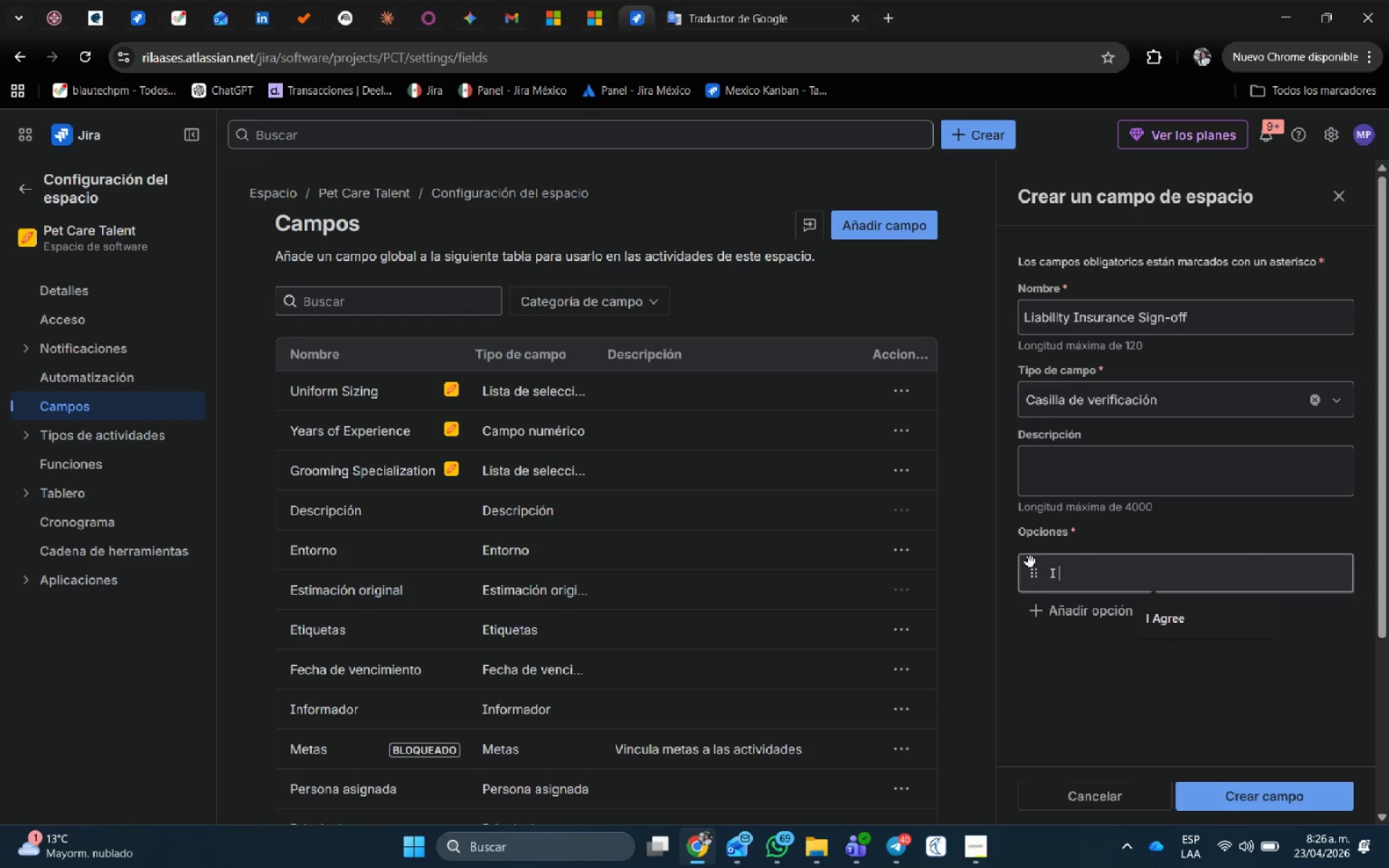 
key(Shift+ShiftRight)
 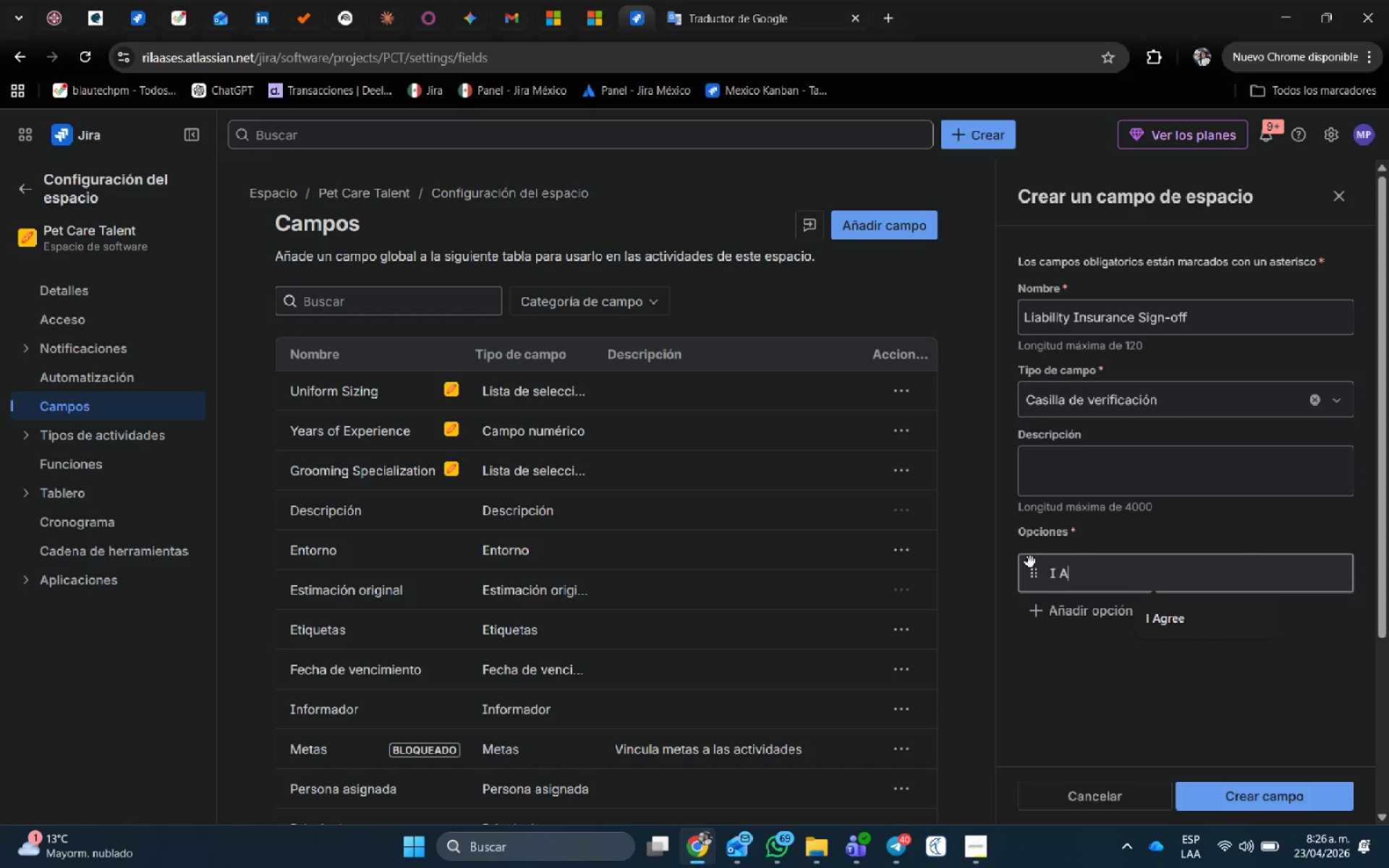 
key(Shift+A)
 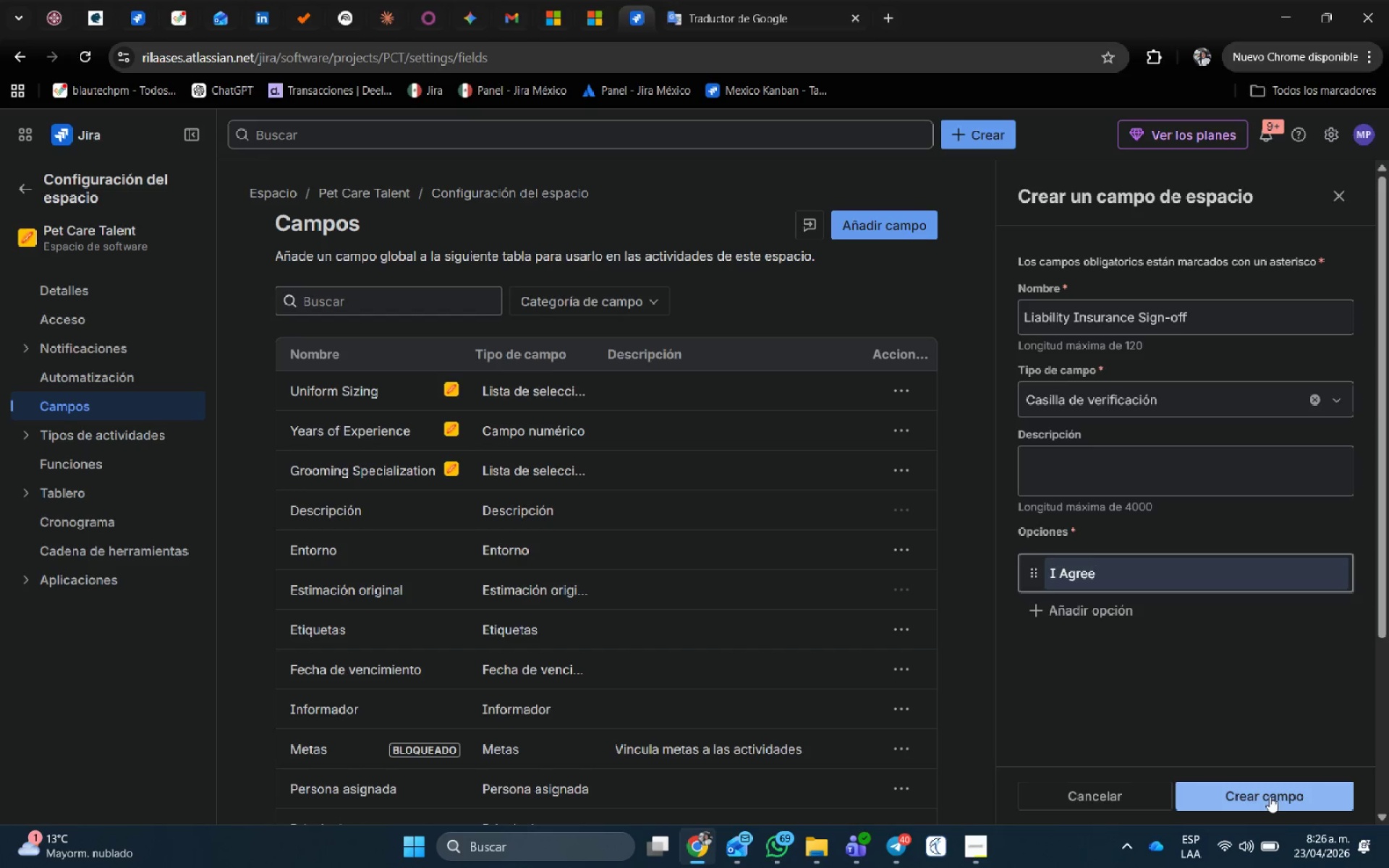 
left_click([1265, 795])
 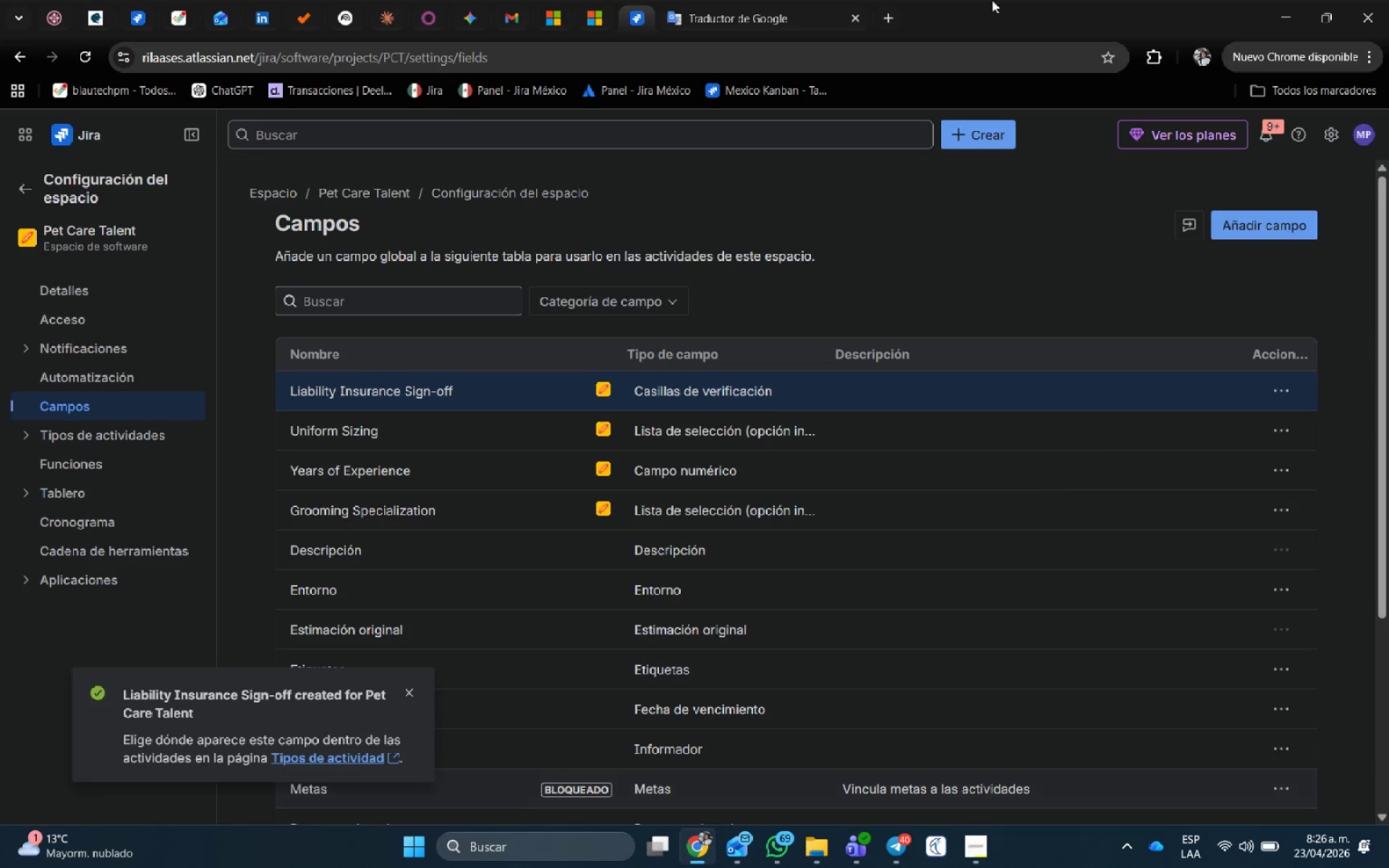 
left_click([1018, 268])
 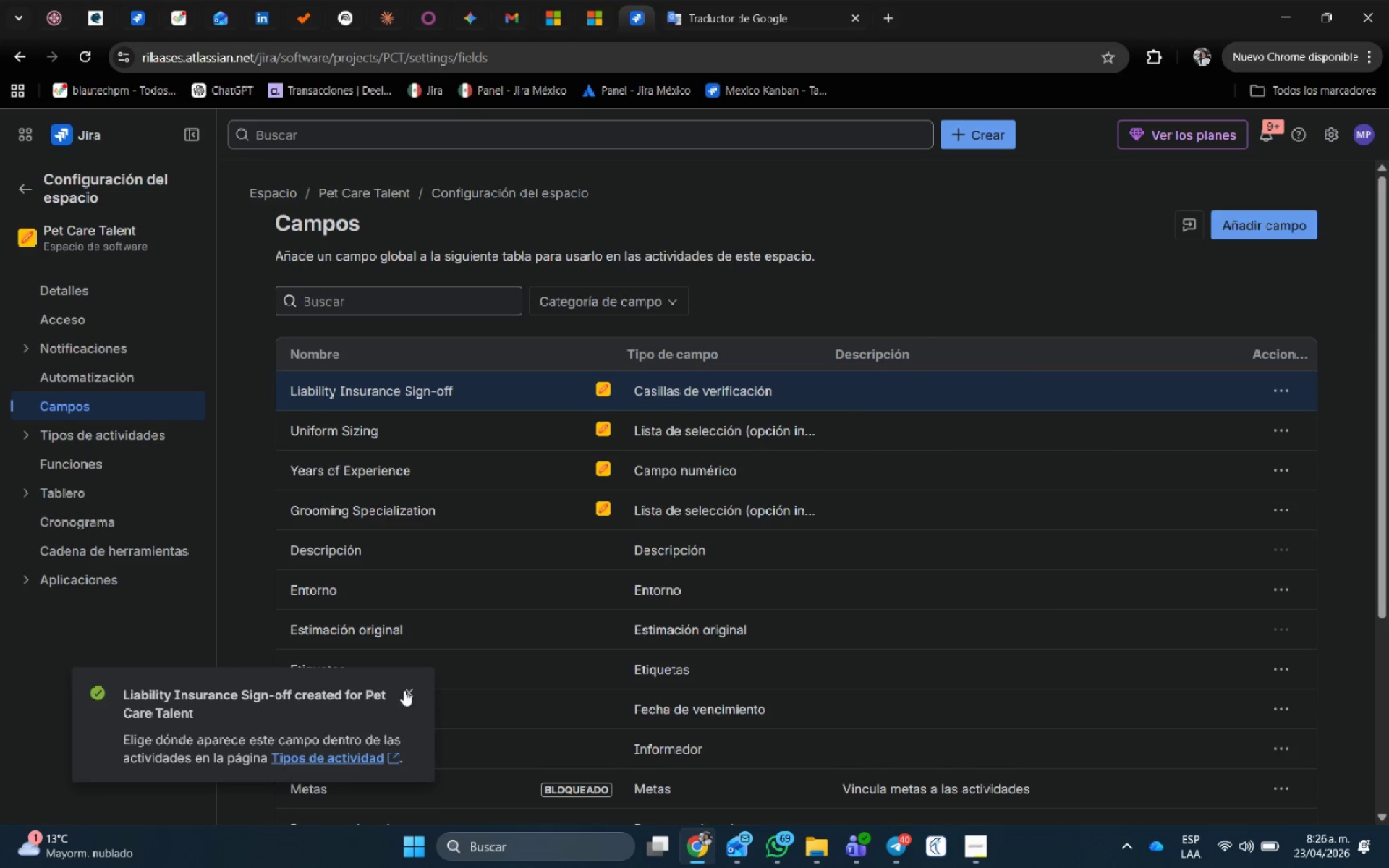 
left_click([409, 692])
 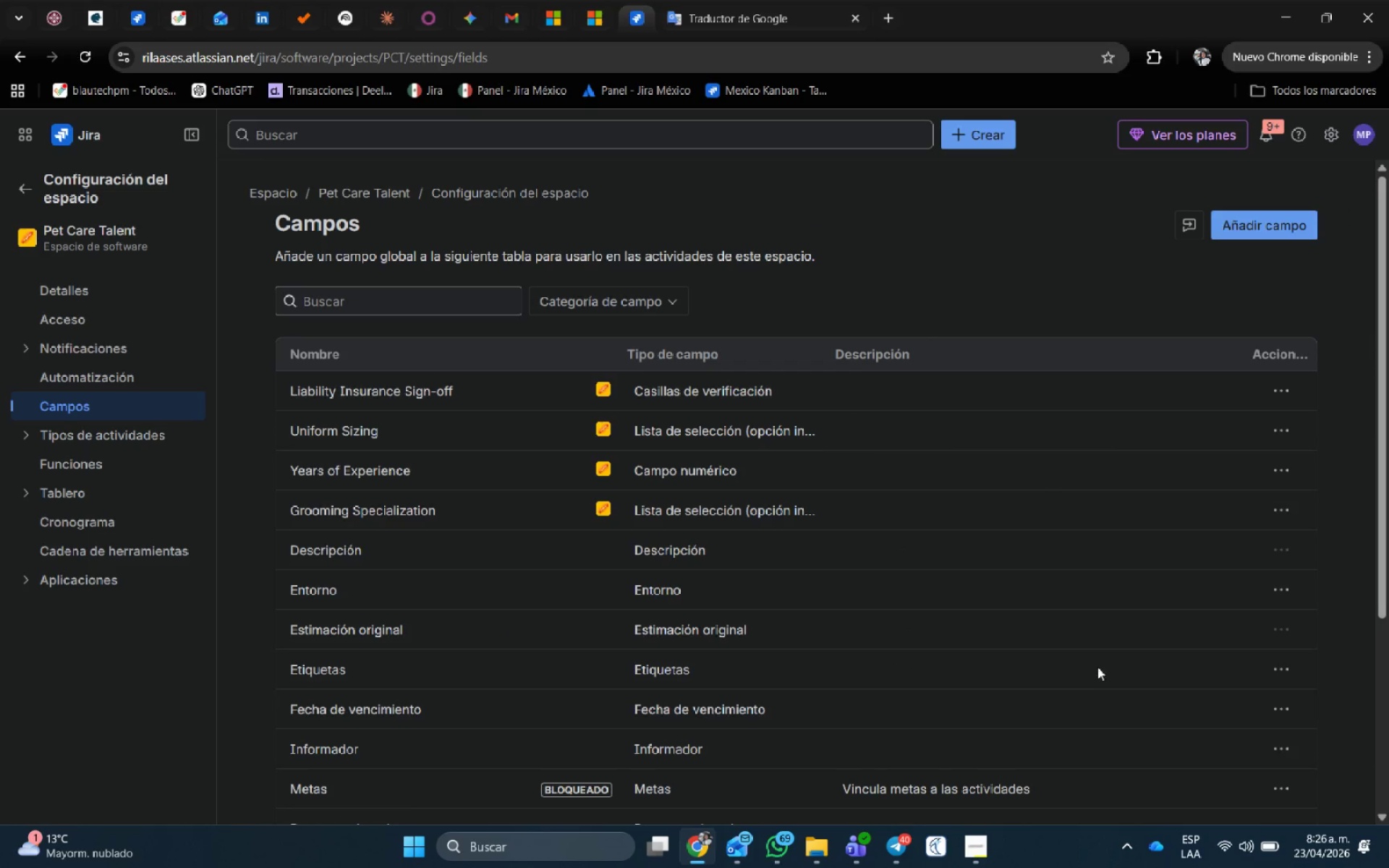 
key(Alt+AltLeft)
 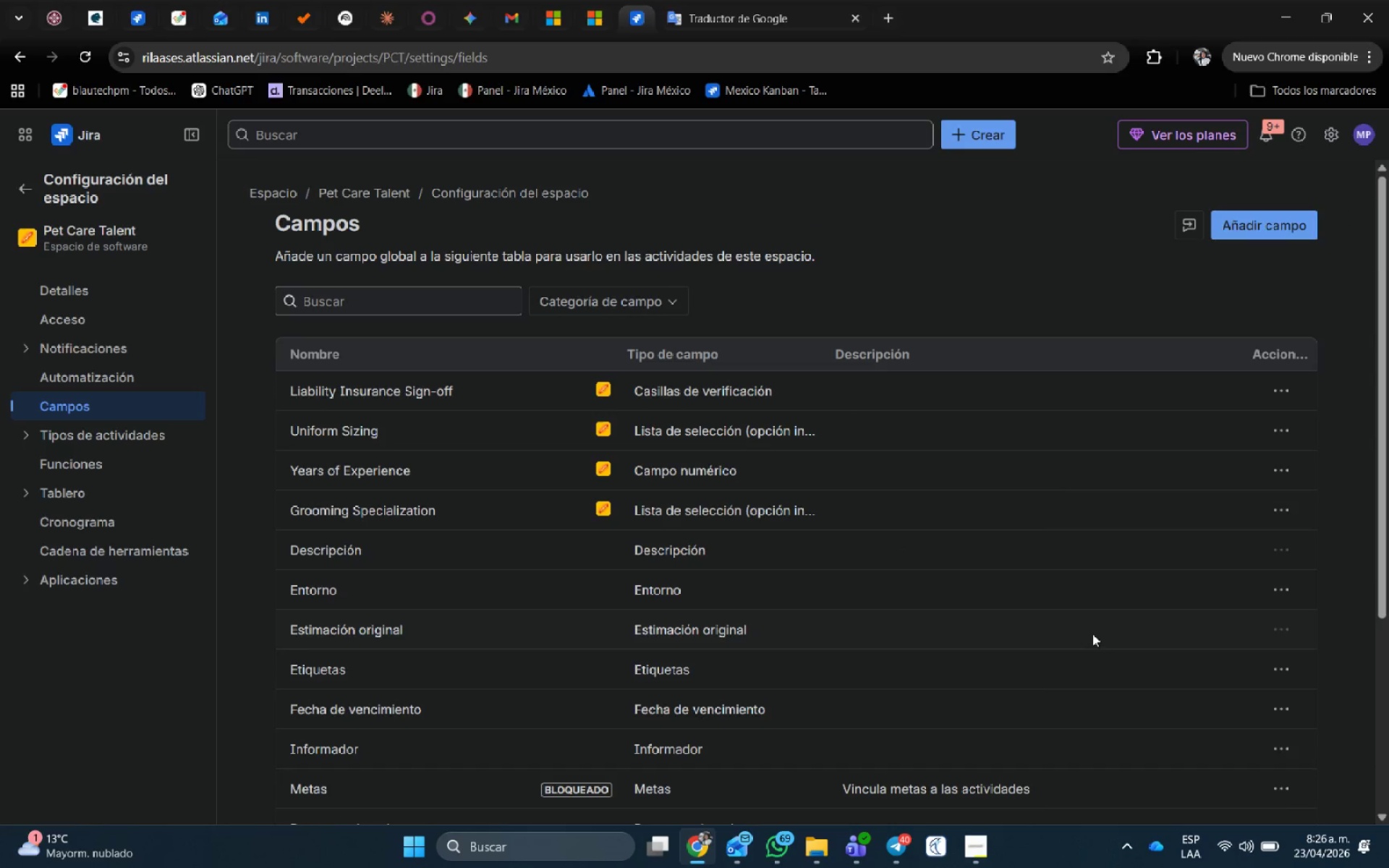 
key(Alt+Tab)